 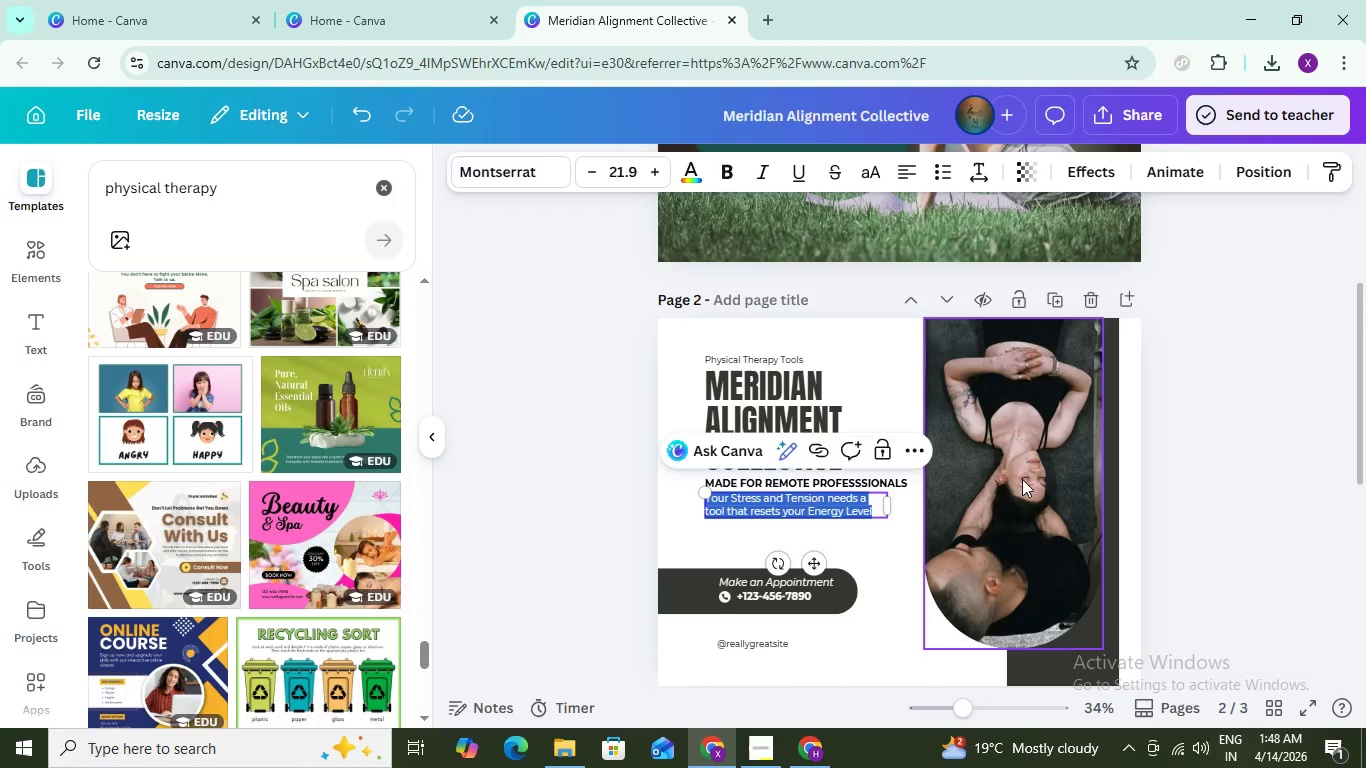 
left_click([1185, 488])
 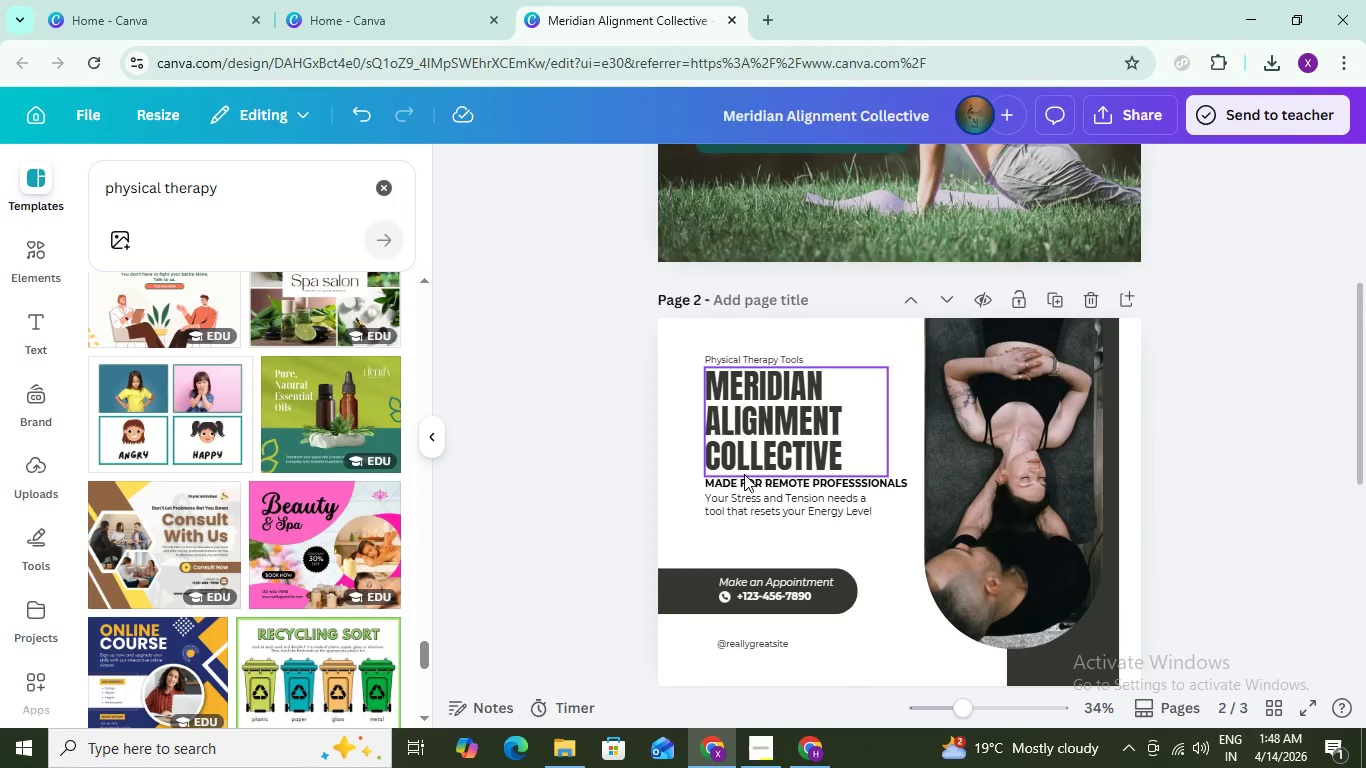 
left_click([749, 502])
 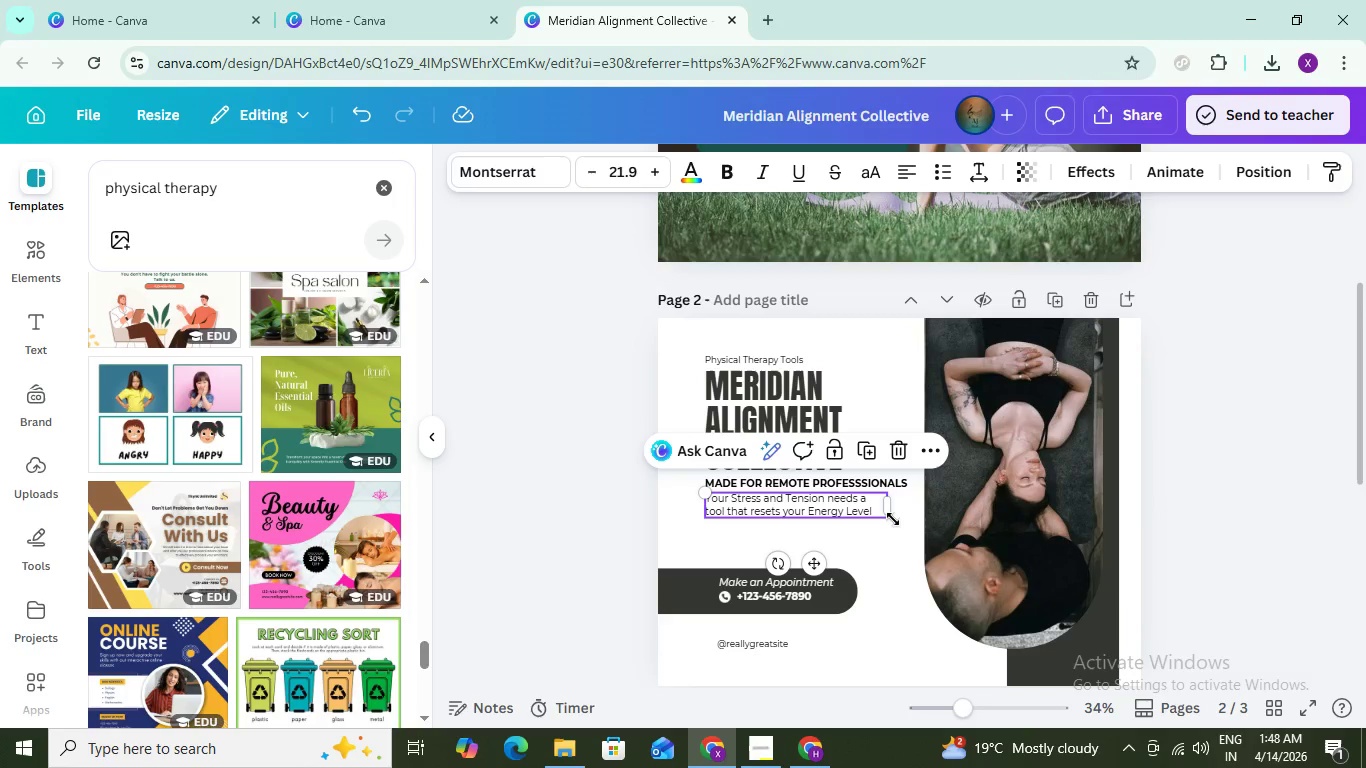 
left_click_drag(start_coordinate=[891, 519], to_coordinate=[925, 546])
 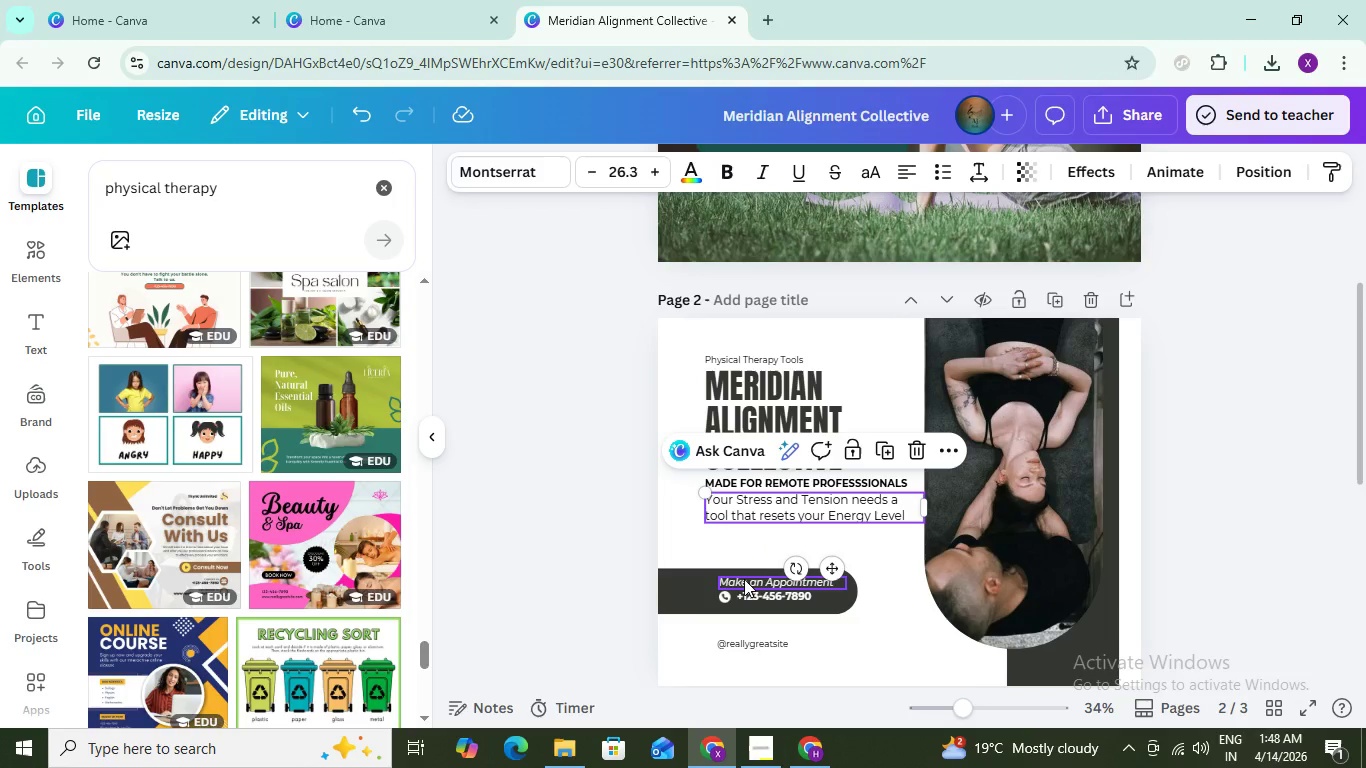 
left_click([744, 579])
 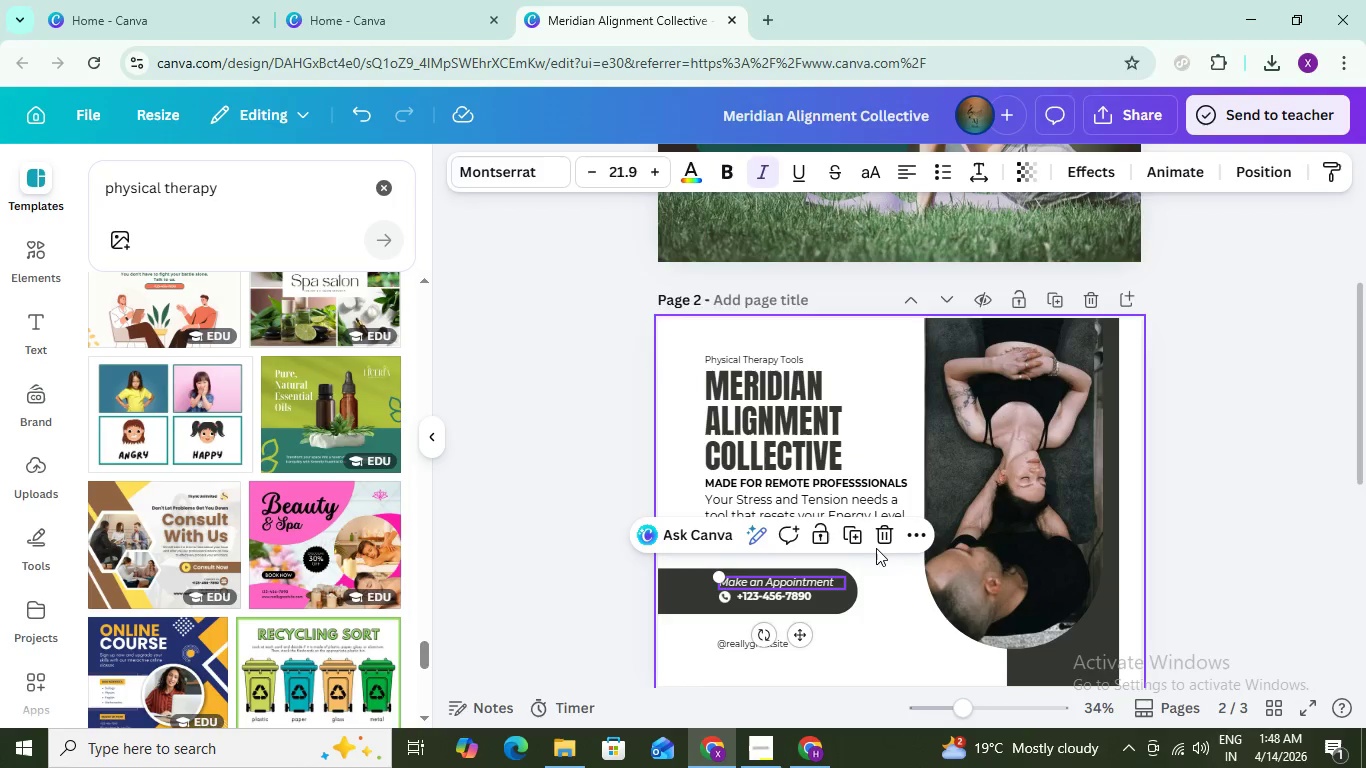 
left_click([885, 531])
 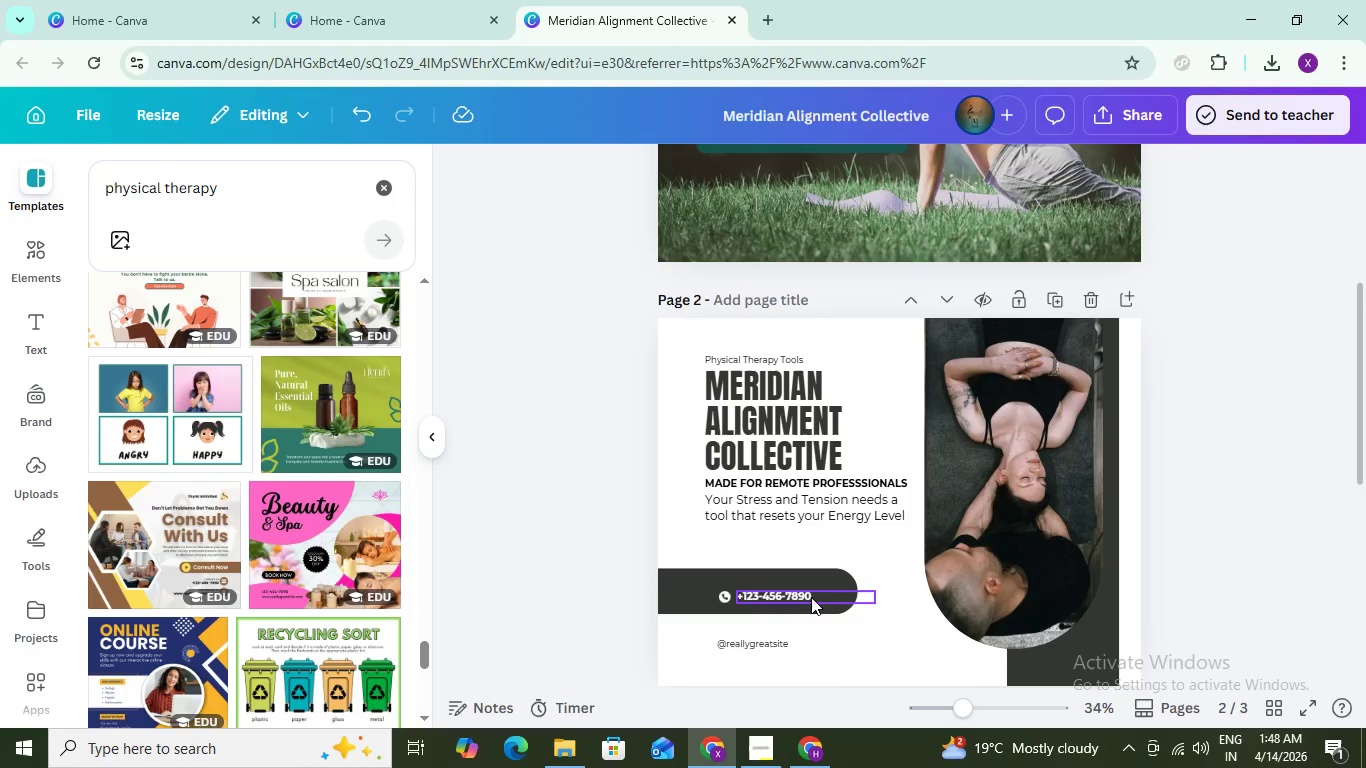 
left_click([809, 597])
 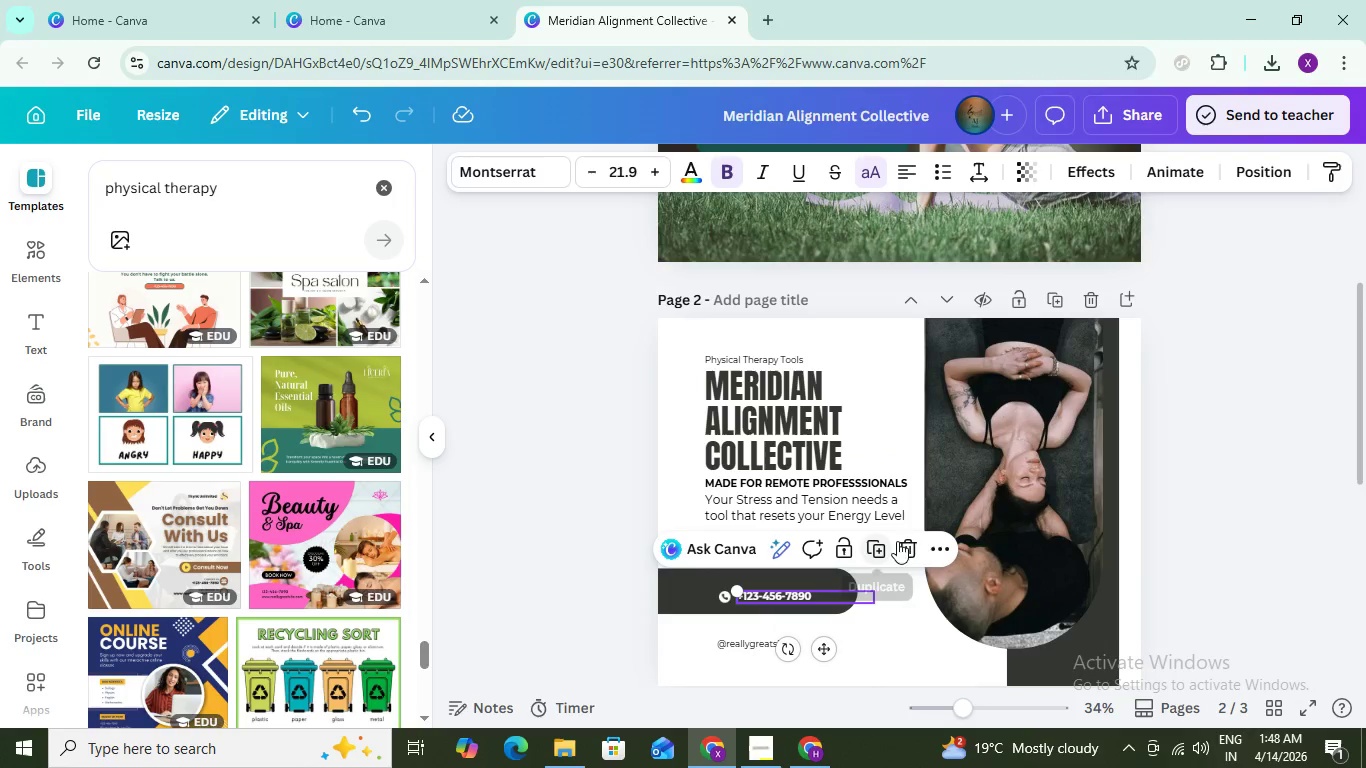 
left_click([954, 491])
 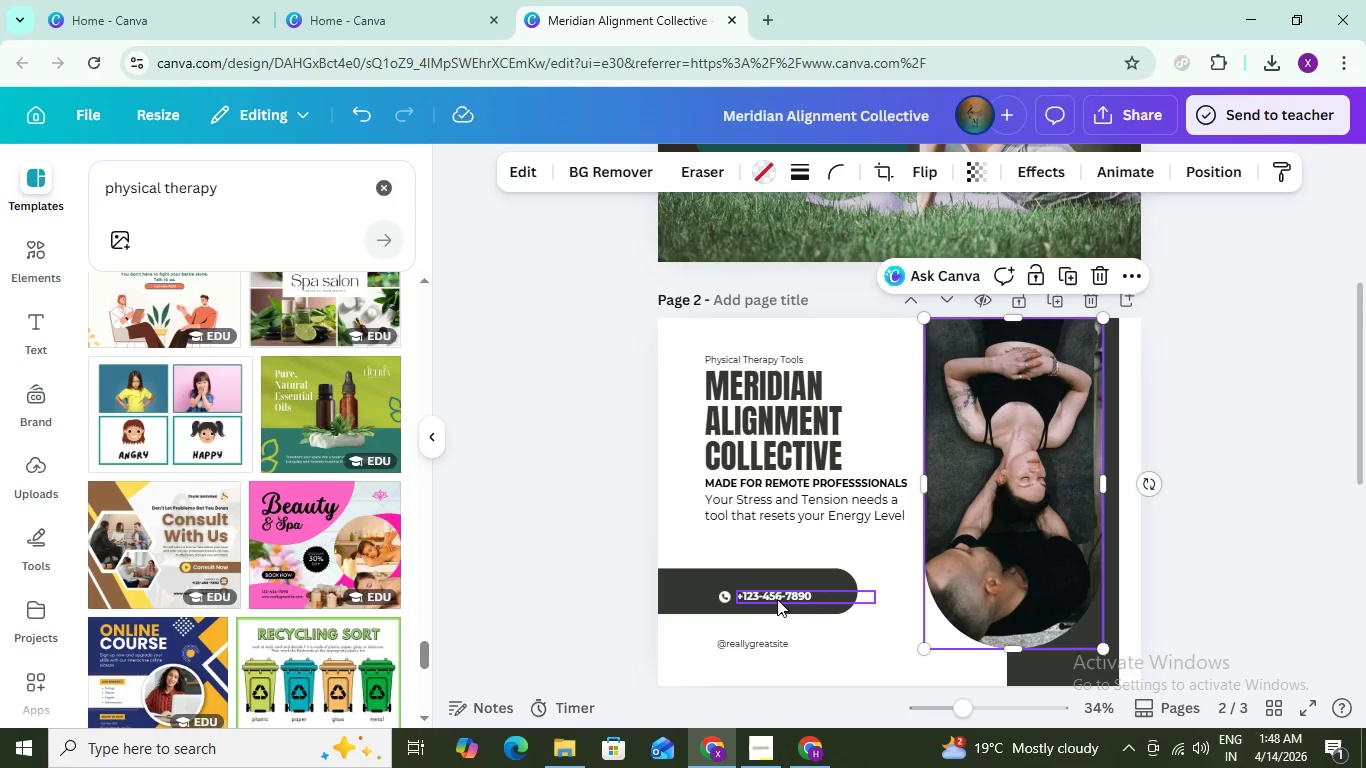 
left_click([777, 599])
 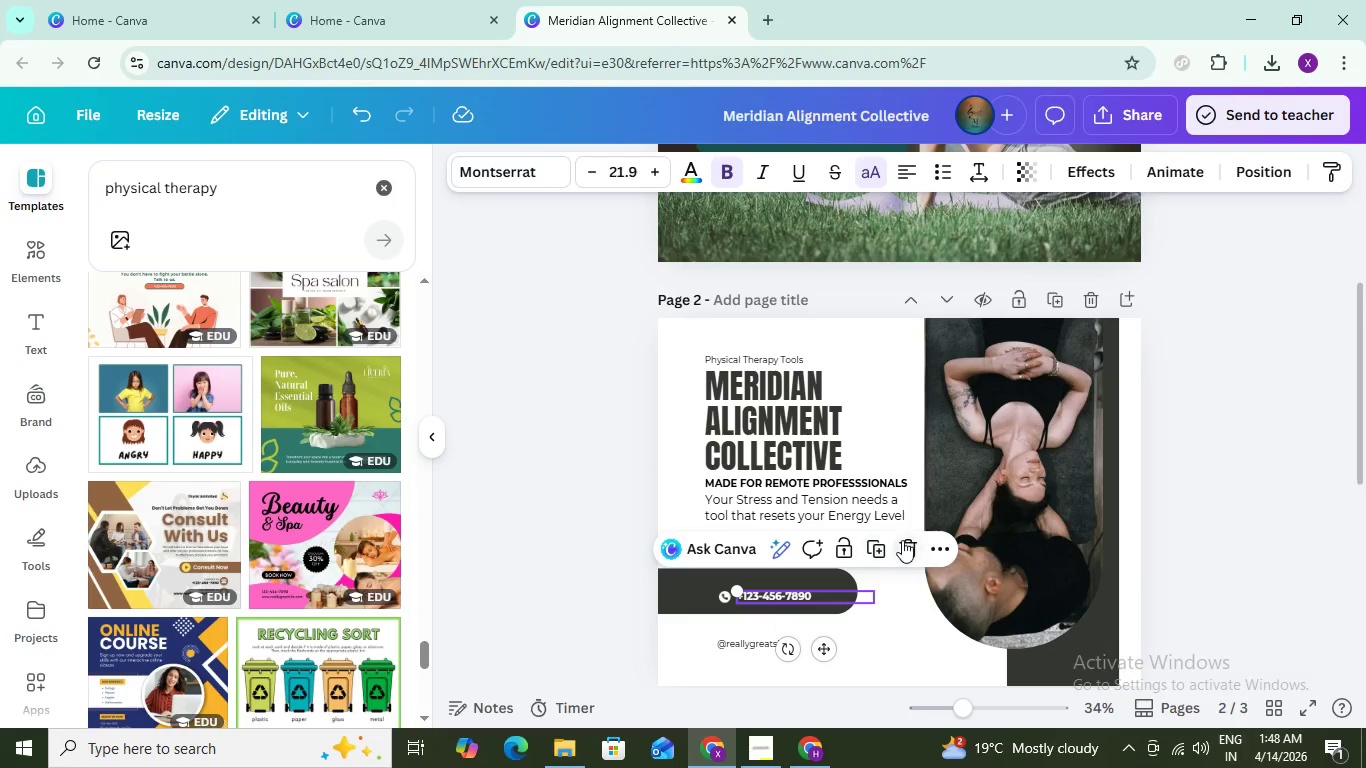 
left_click([908, 540])
 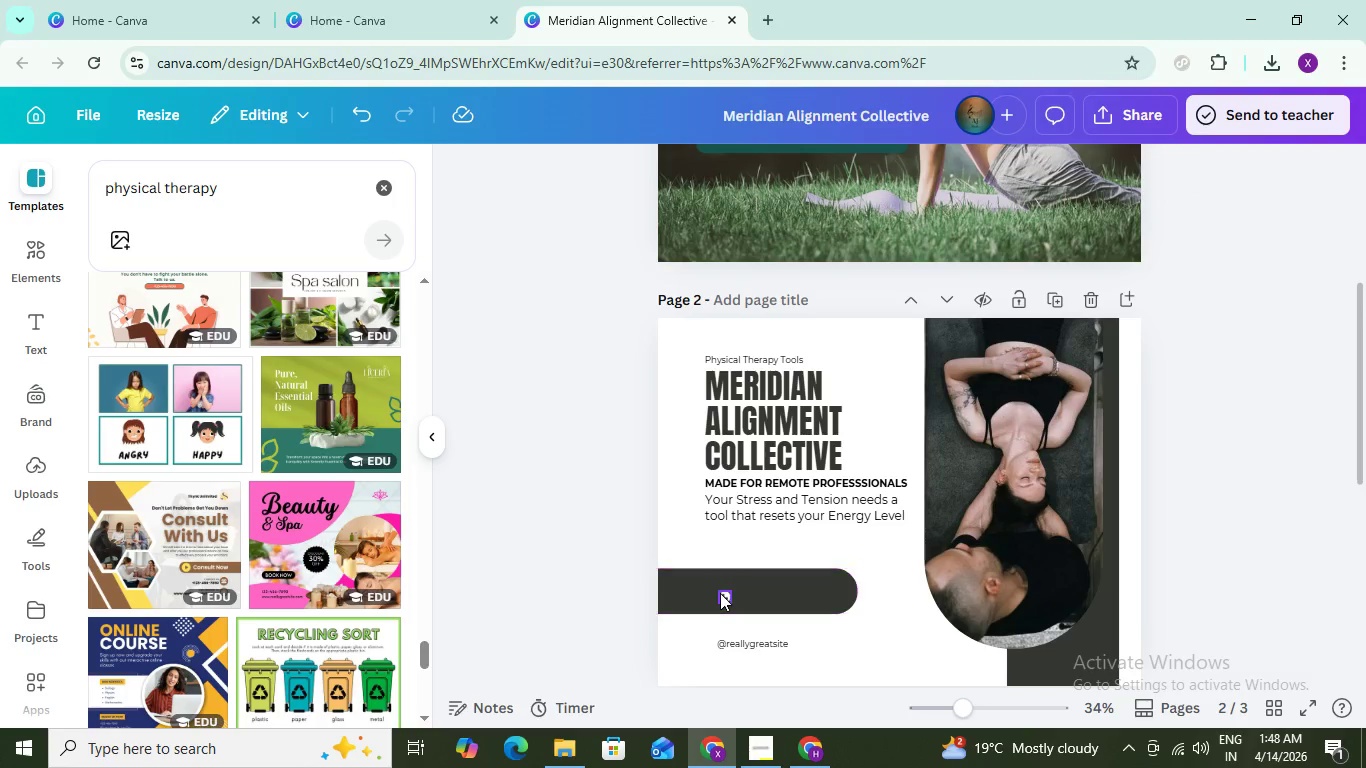 
left_click([720, 593])
 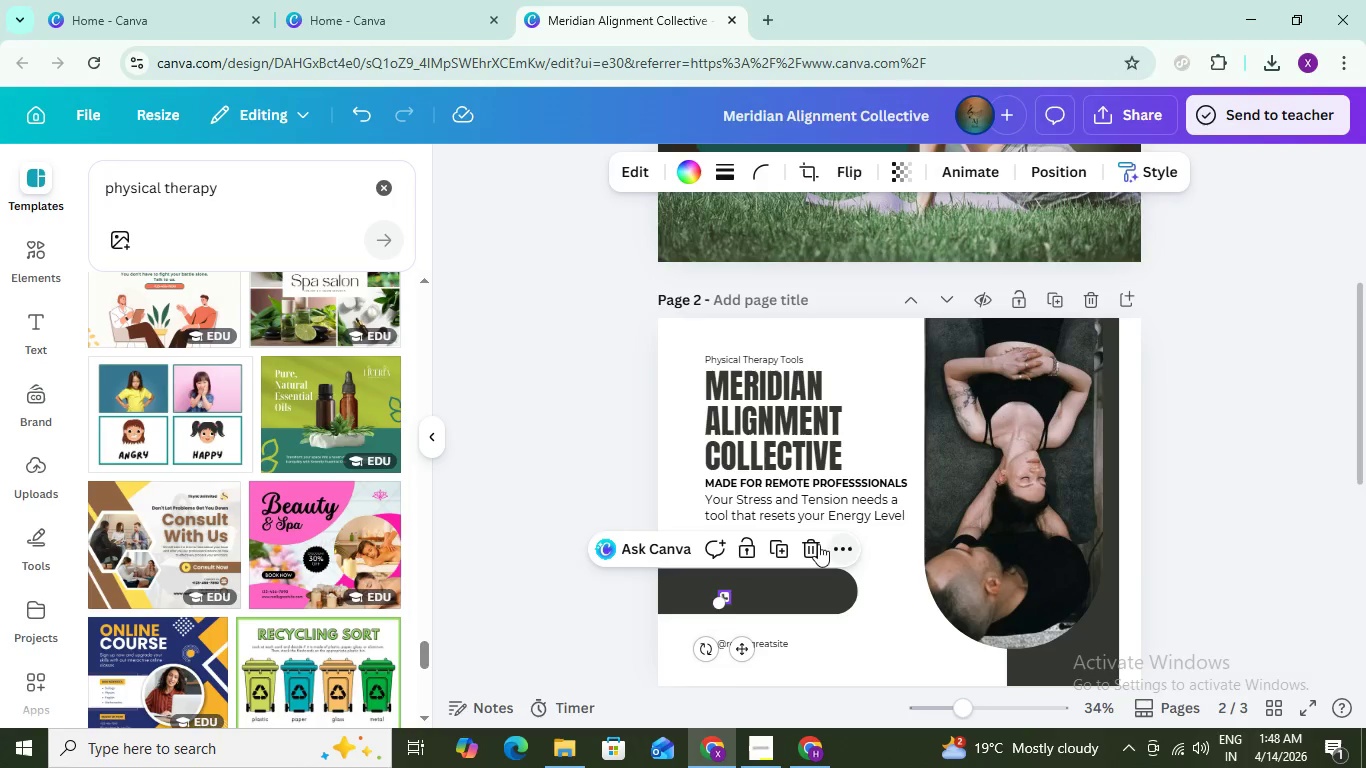 
left_click([809, 551])
 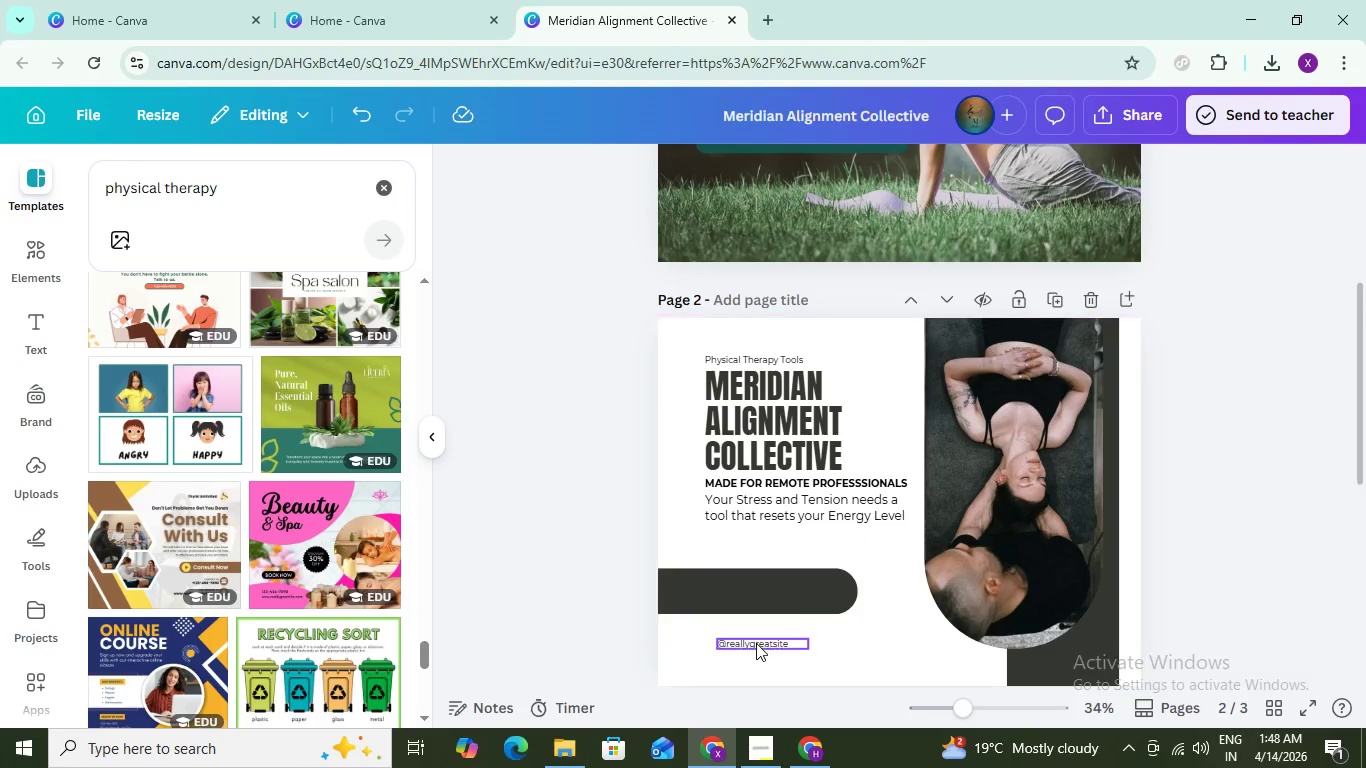 
left_click([755, 644])
 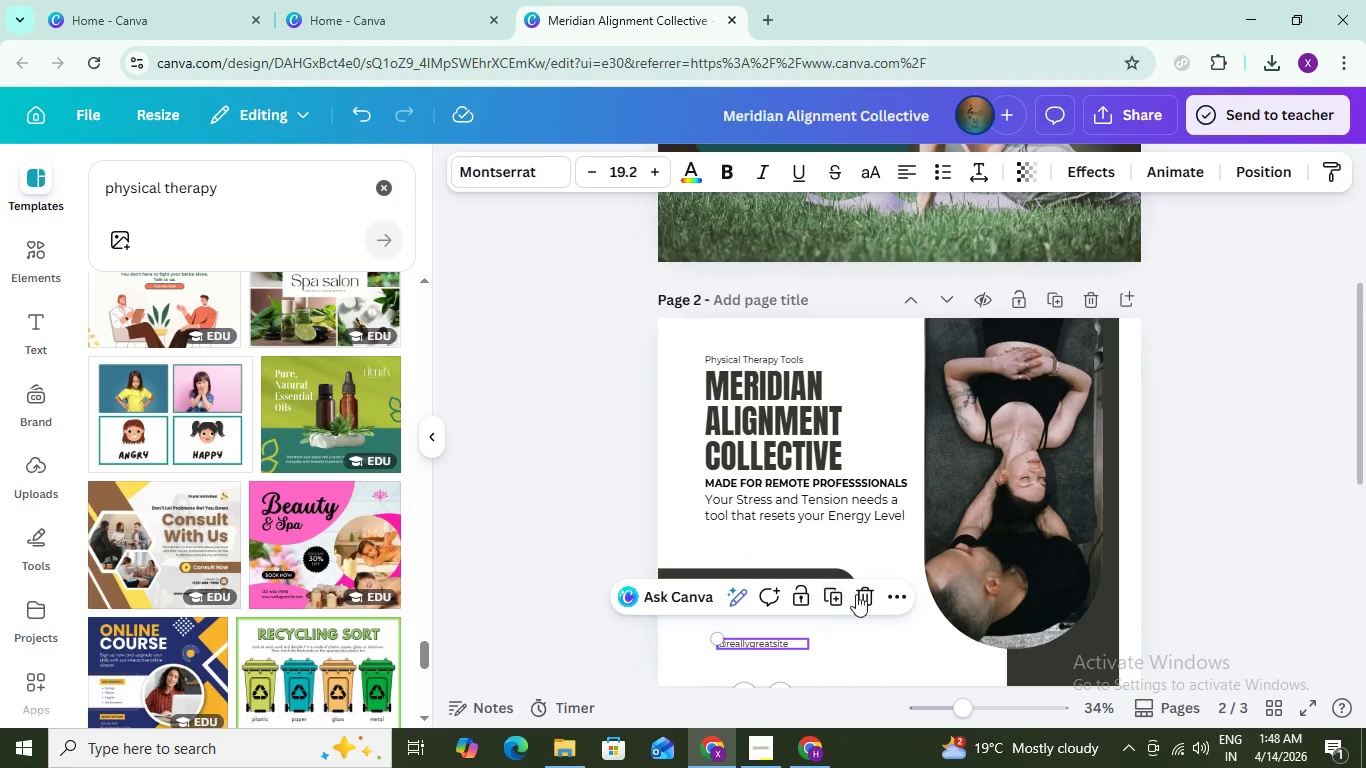 
left_click([863, 592])
 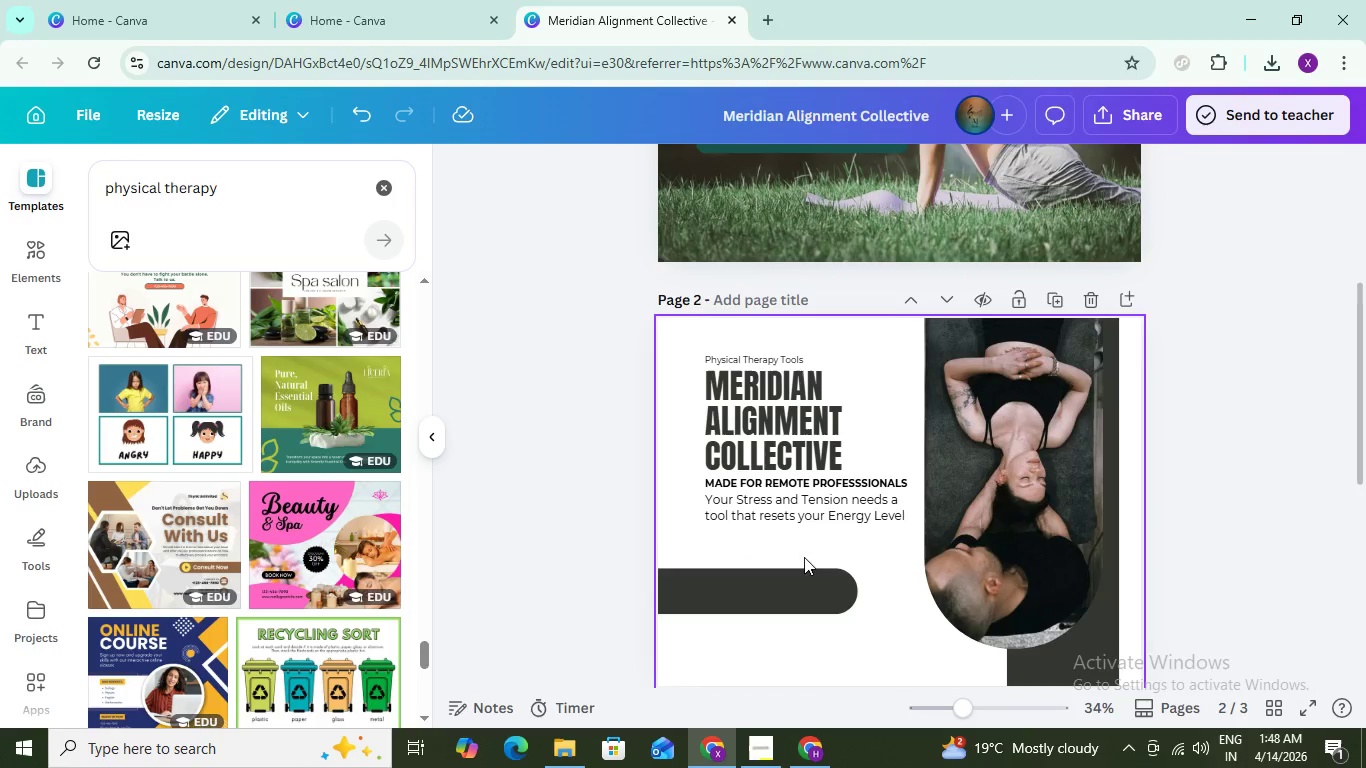 
scroll: coordinate [782, 528], scroll_direction: down, amount: 2.0
 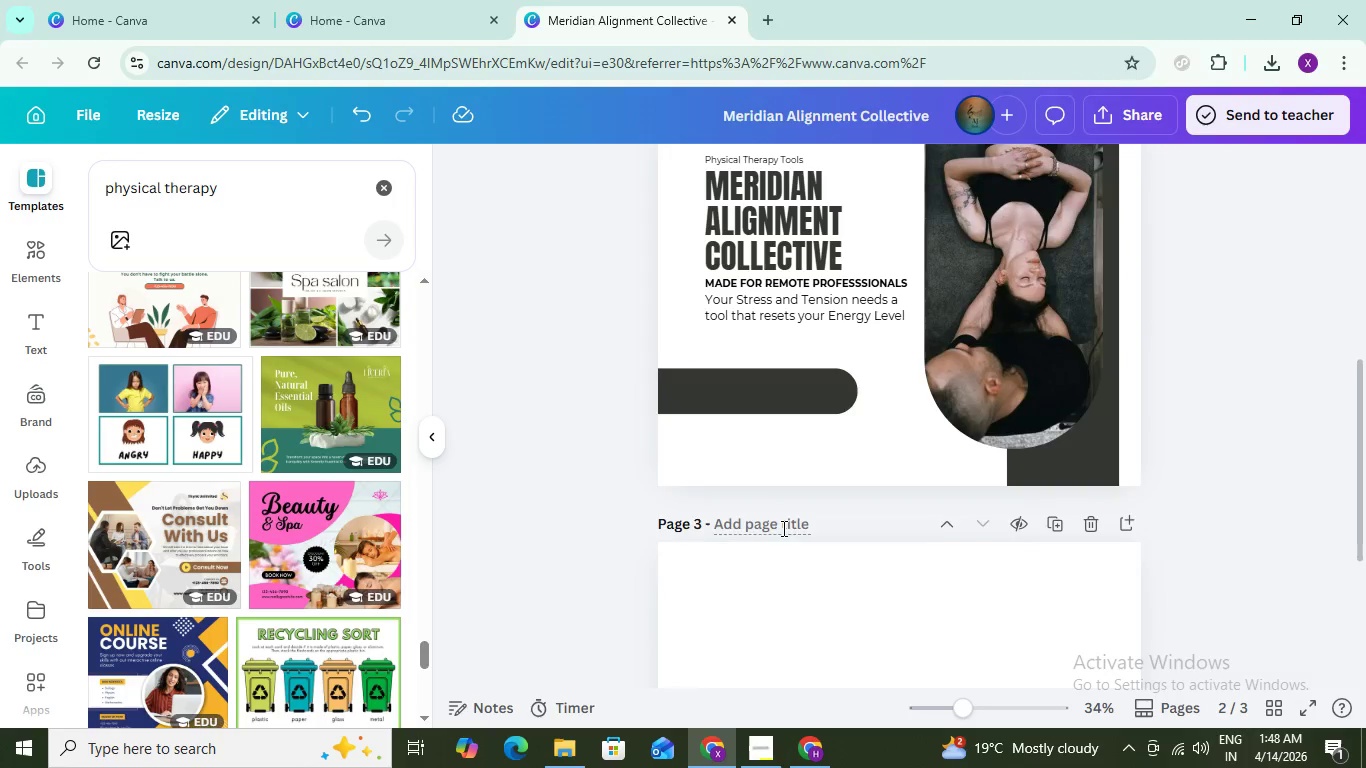 
scroll: coordinate [782, 528], scroll_direction: up, amount: 1.0
 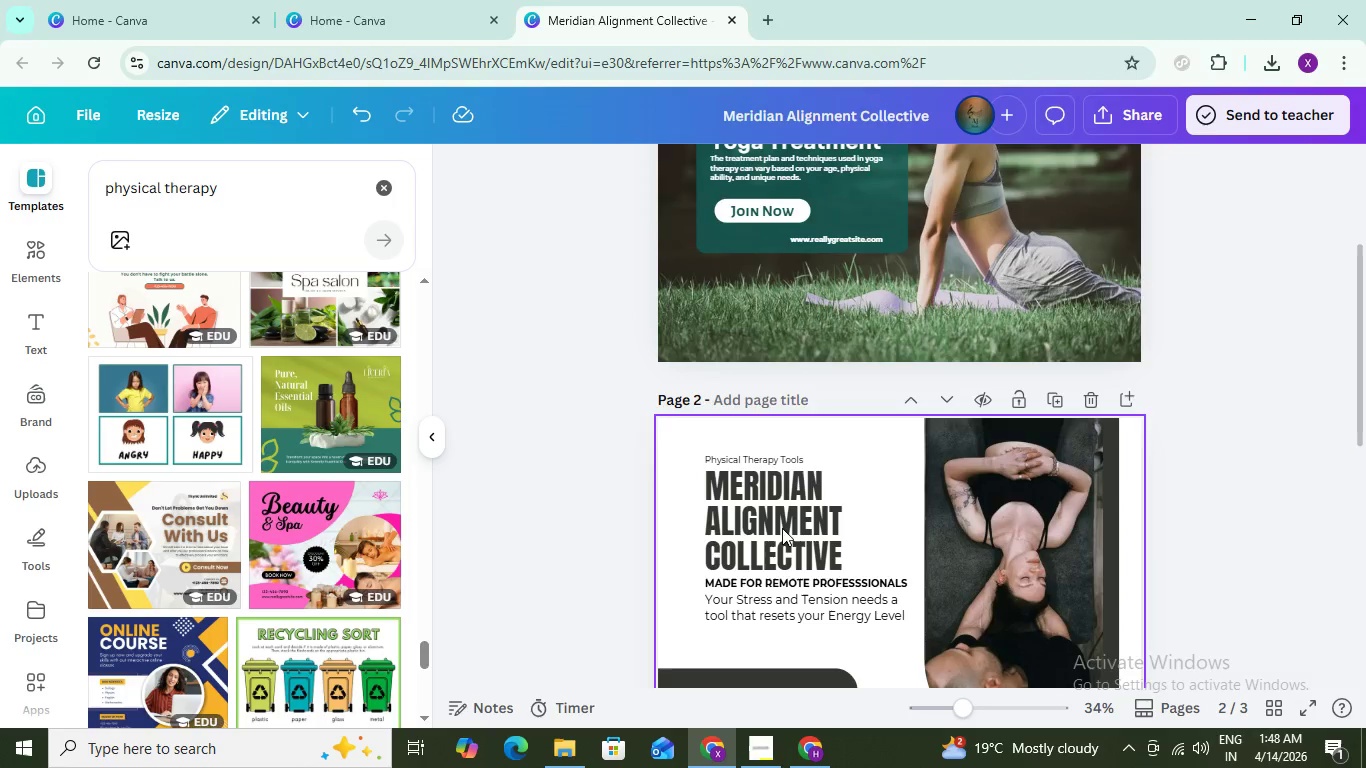 
scroll: coordinate [782, 528], scroll_direction: down, amount: 2.0
 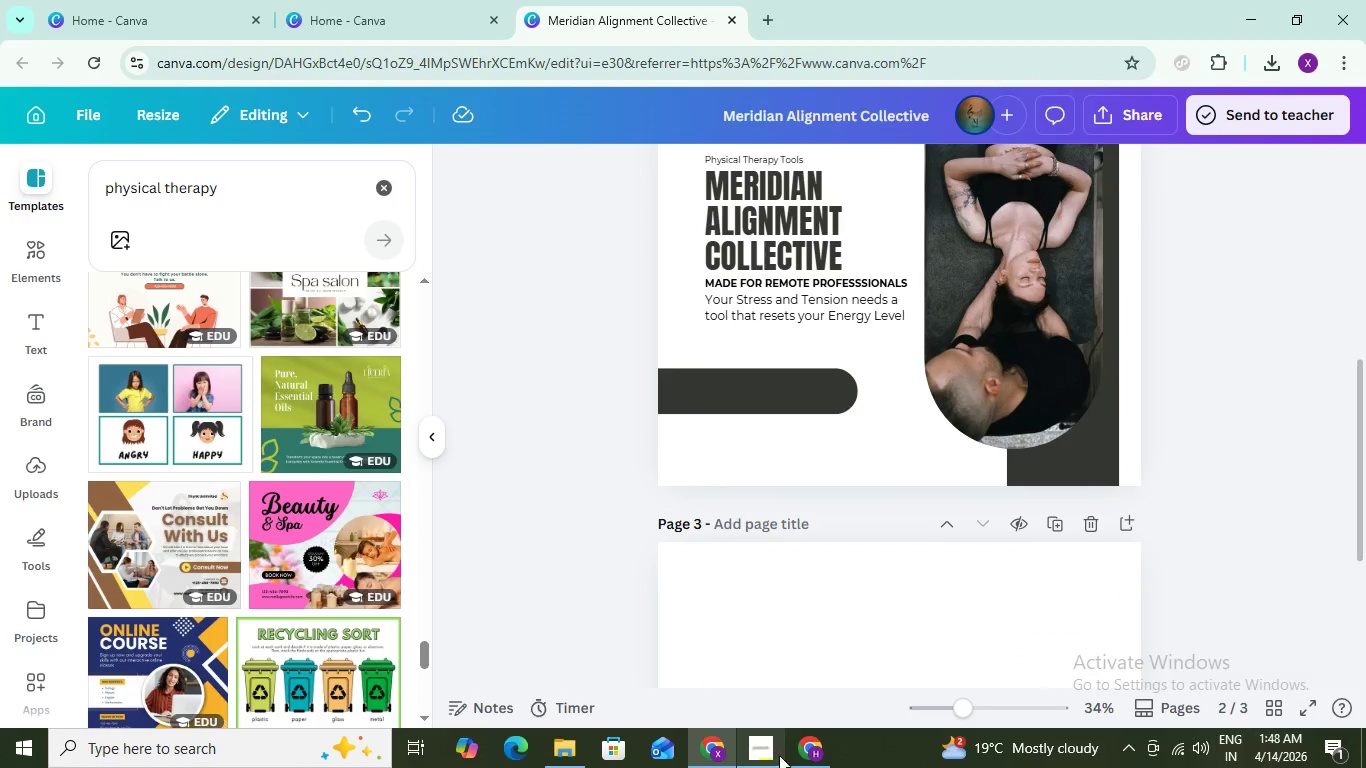 
left_click([778, 753])